 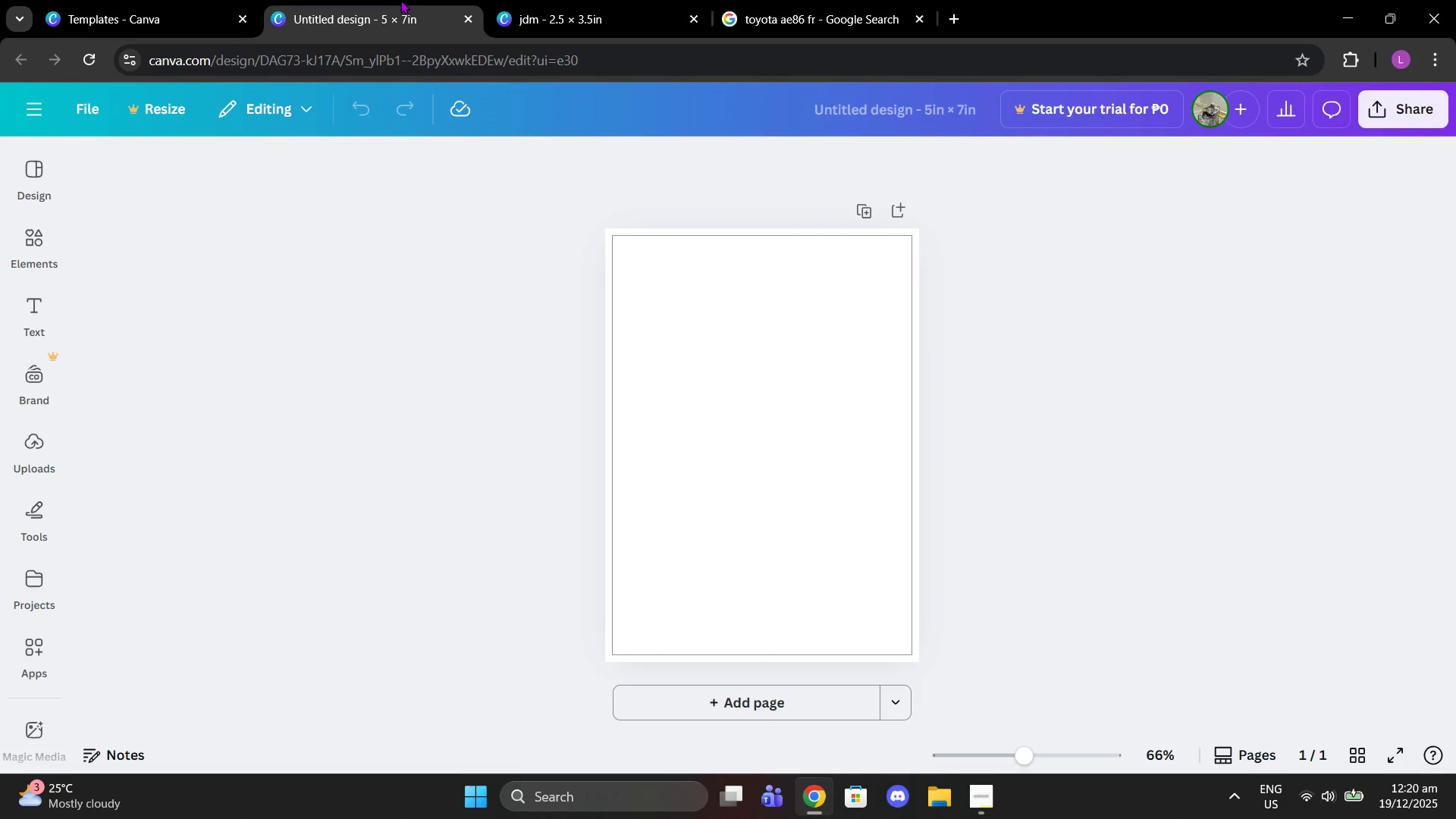 
left_click([599, 0])
 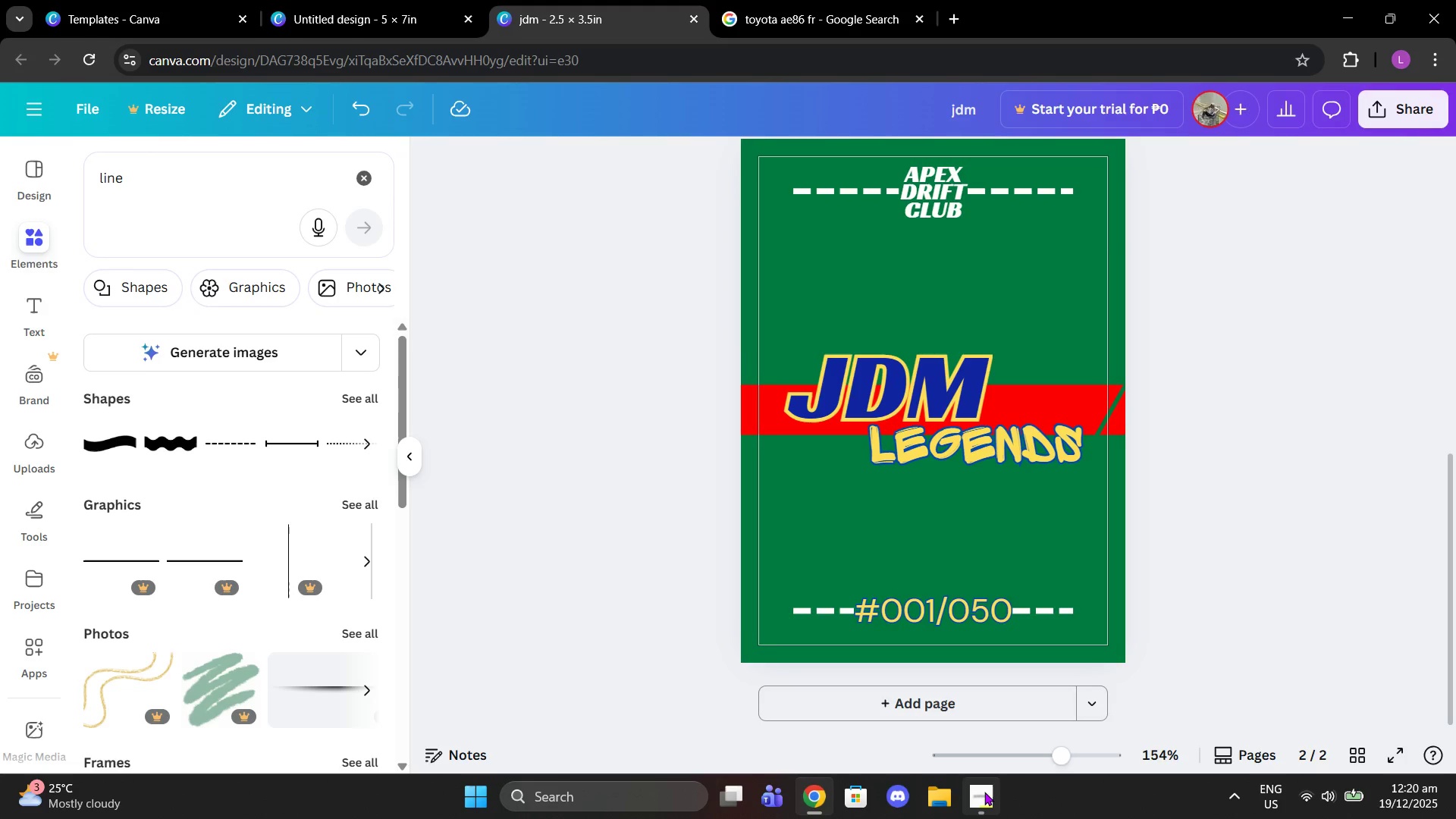 
scroll: coordinate [999, 548], scroll_direction: up, amount: 8.0
 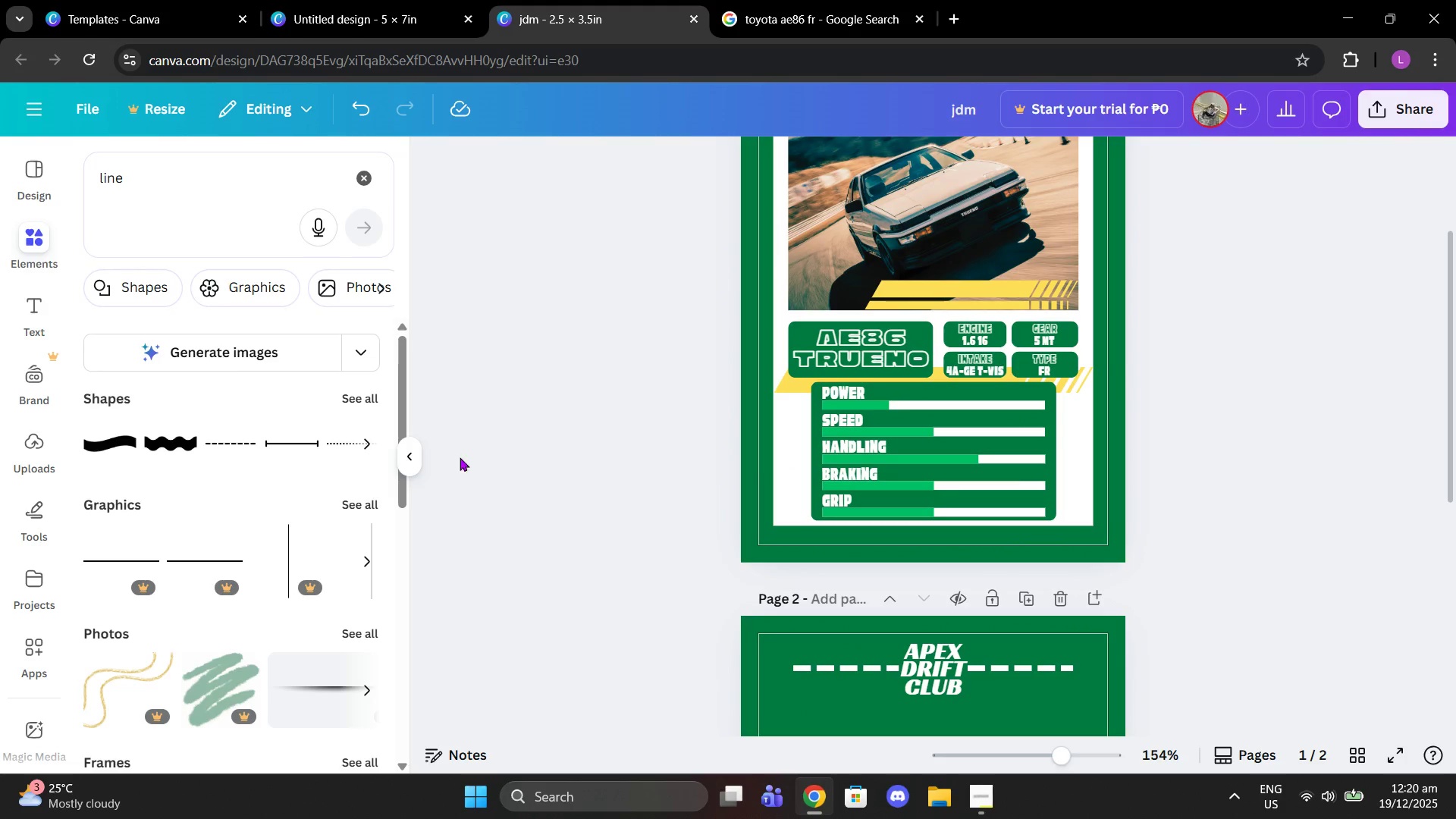 
left_click([410, 448])
 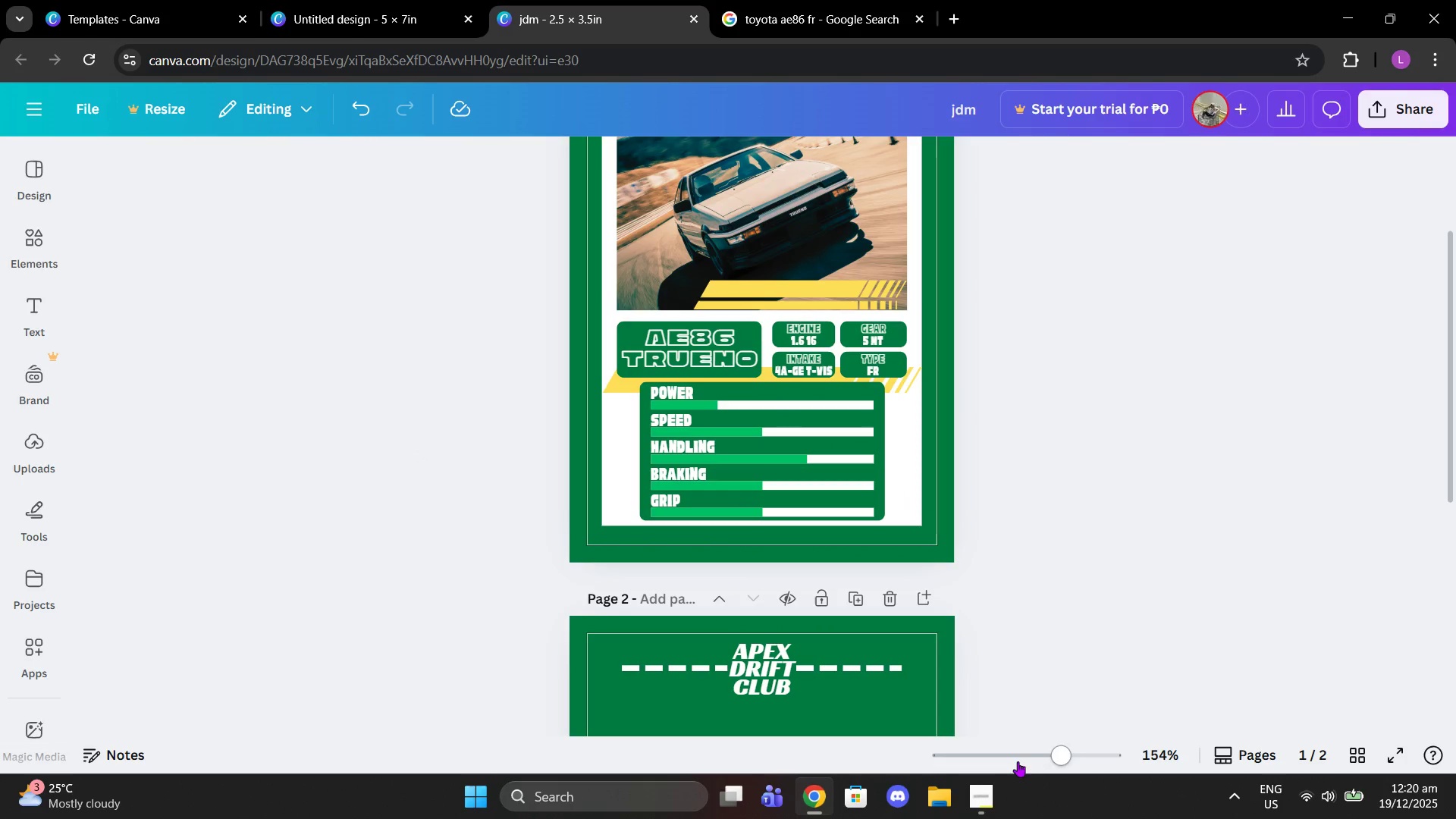 
left_click([998, 794])